 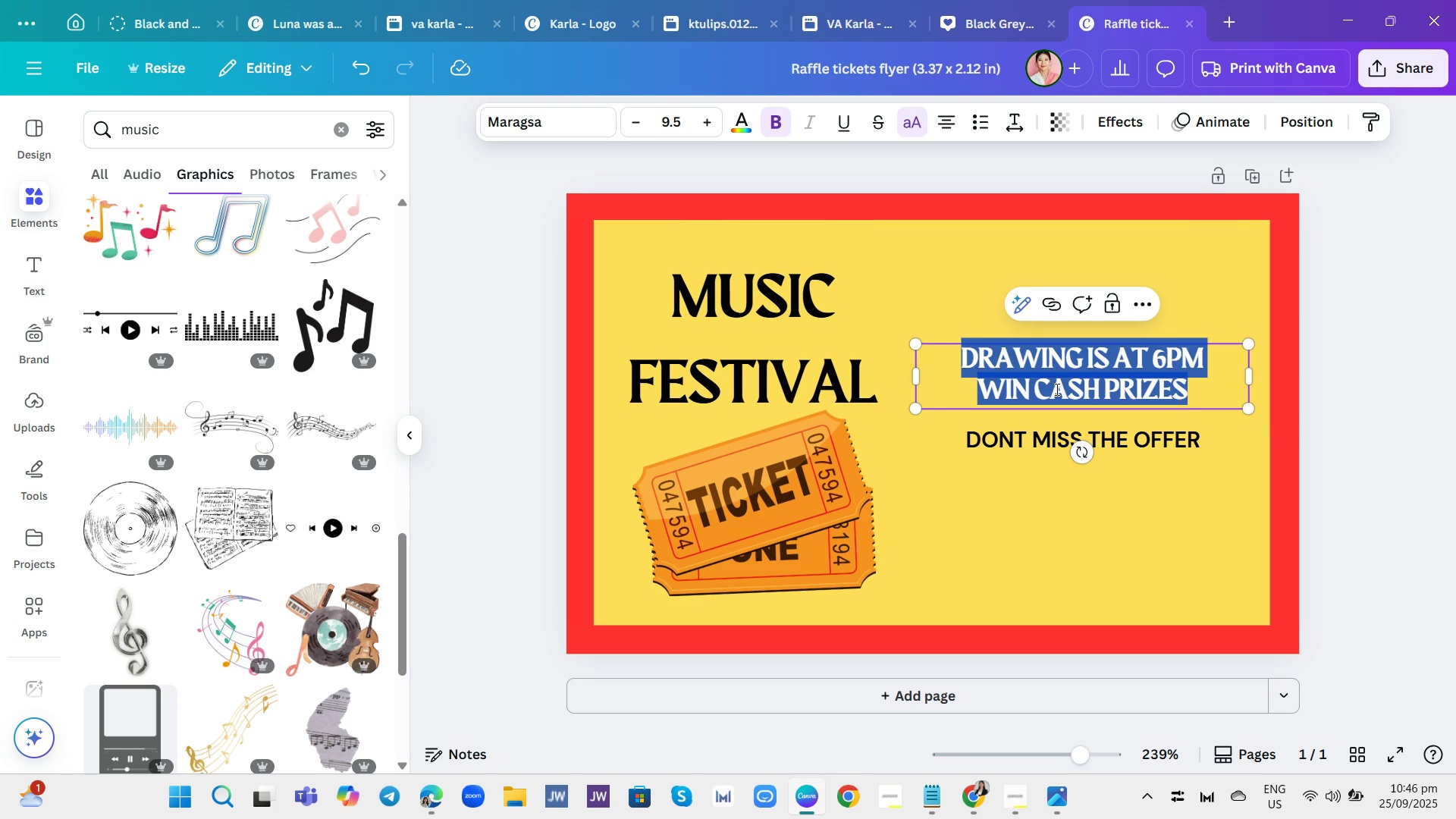 
left_click([1056, 389])
 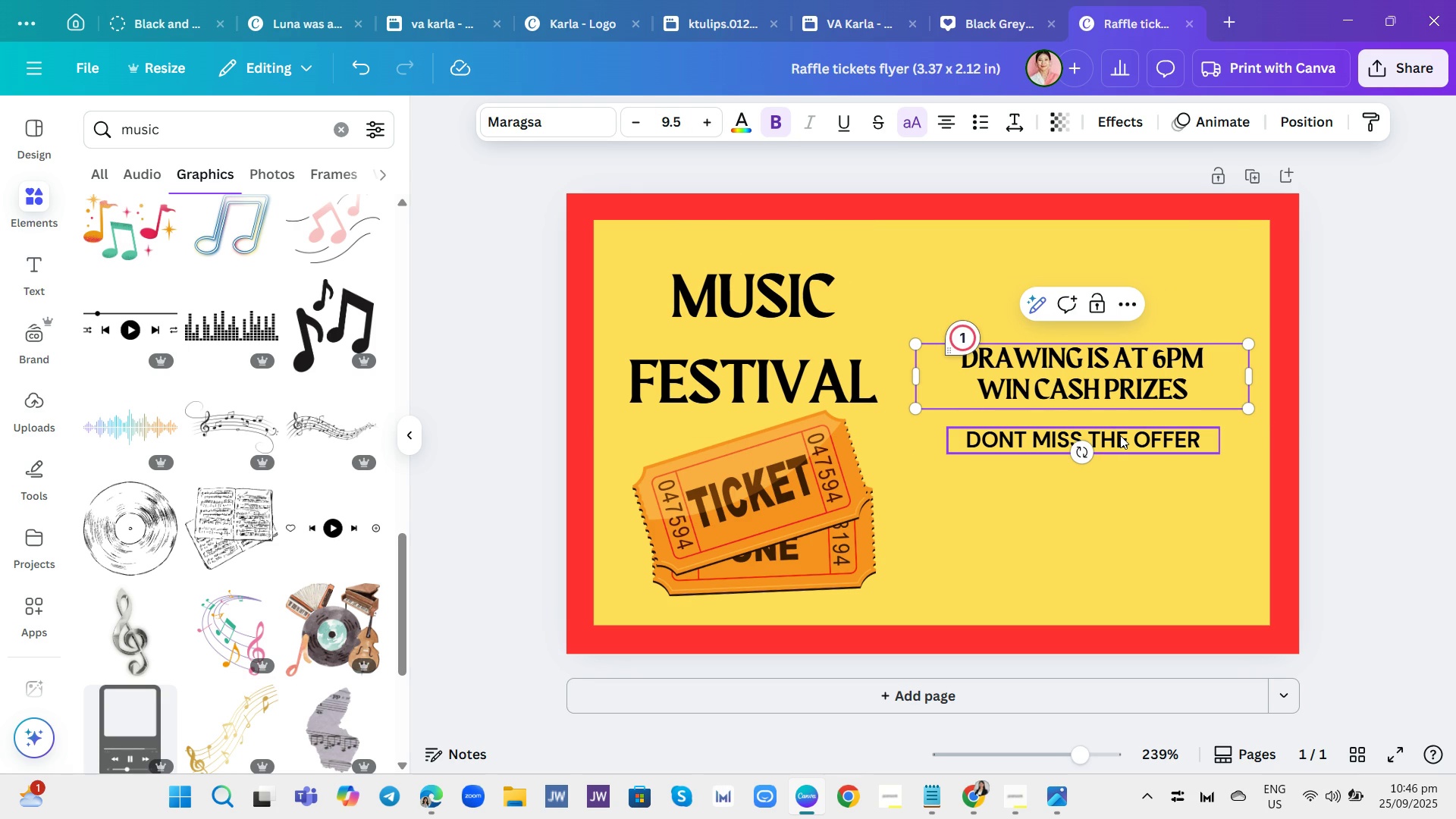 
left_click([1120, 435])
 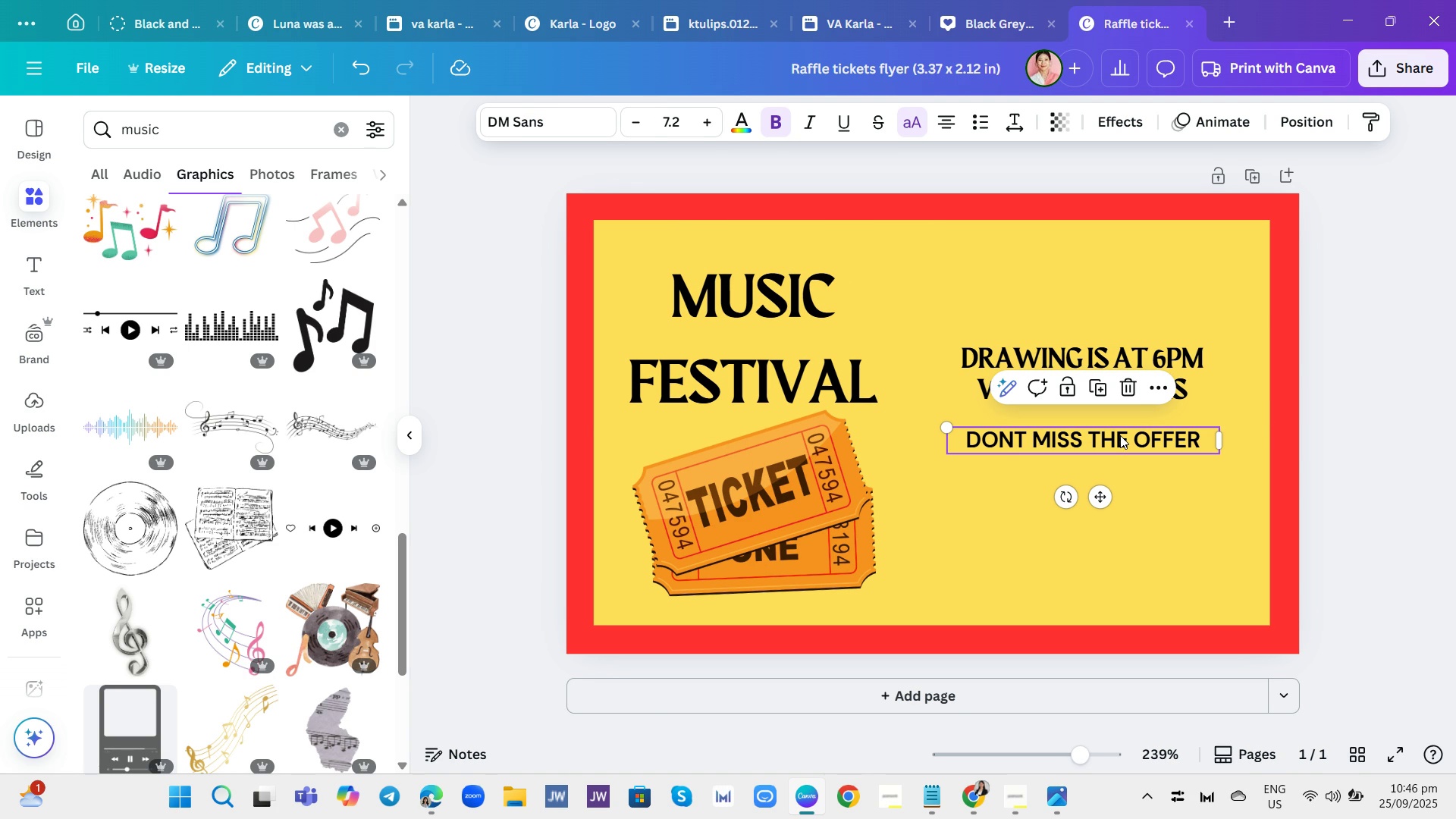 
wait(9.08)
 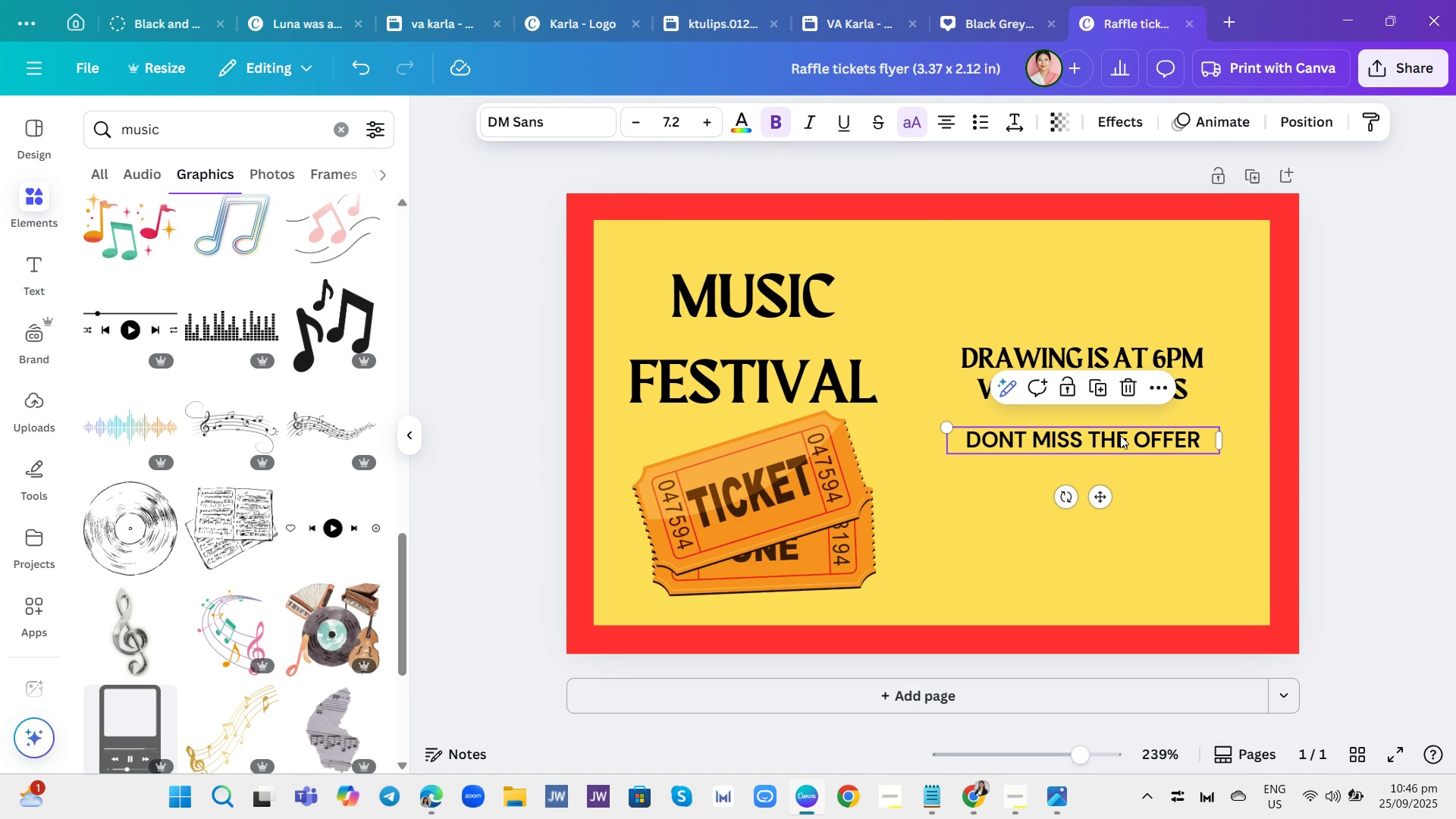 
left_click([817, 797])
 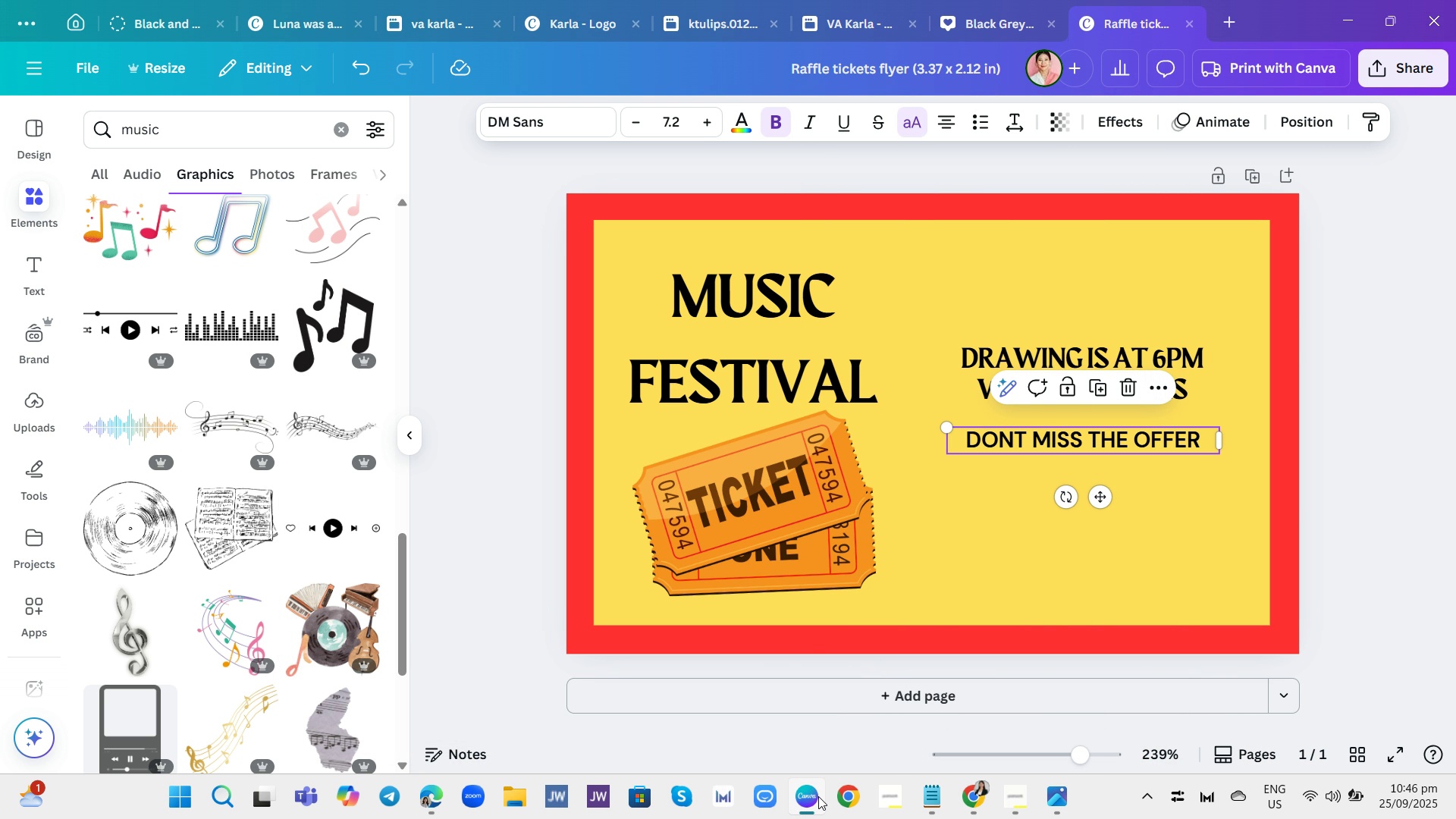 
wait(12.8)
 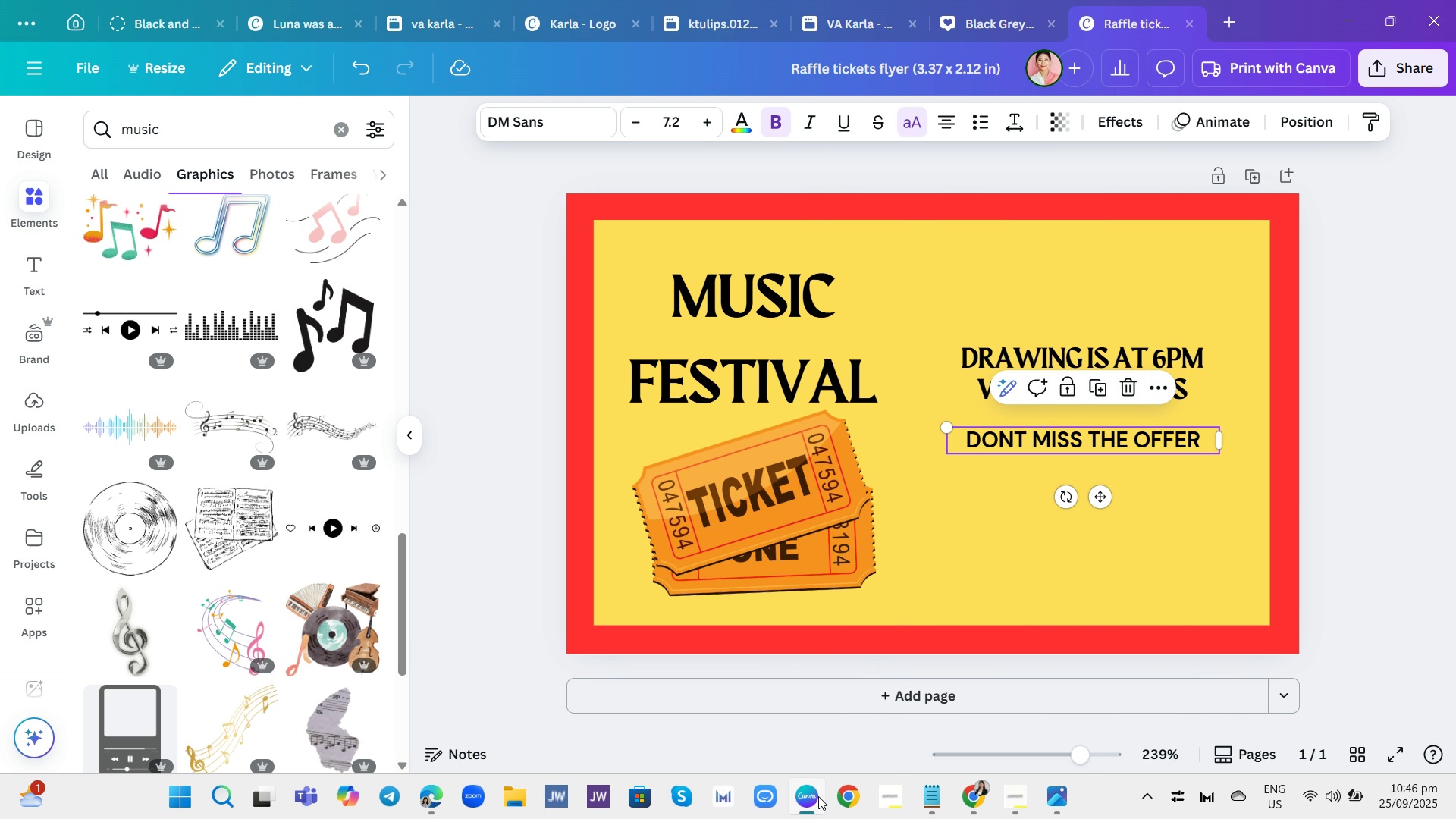 
left_click([682, 293])
 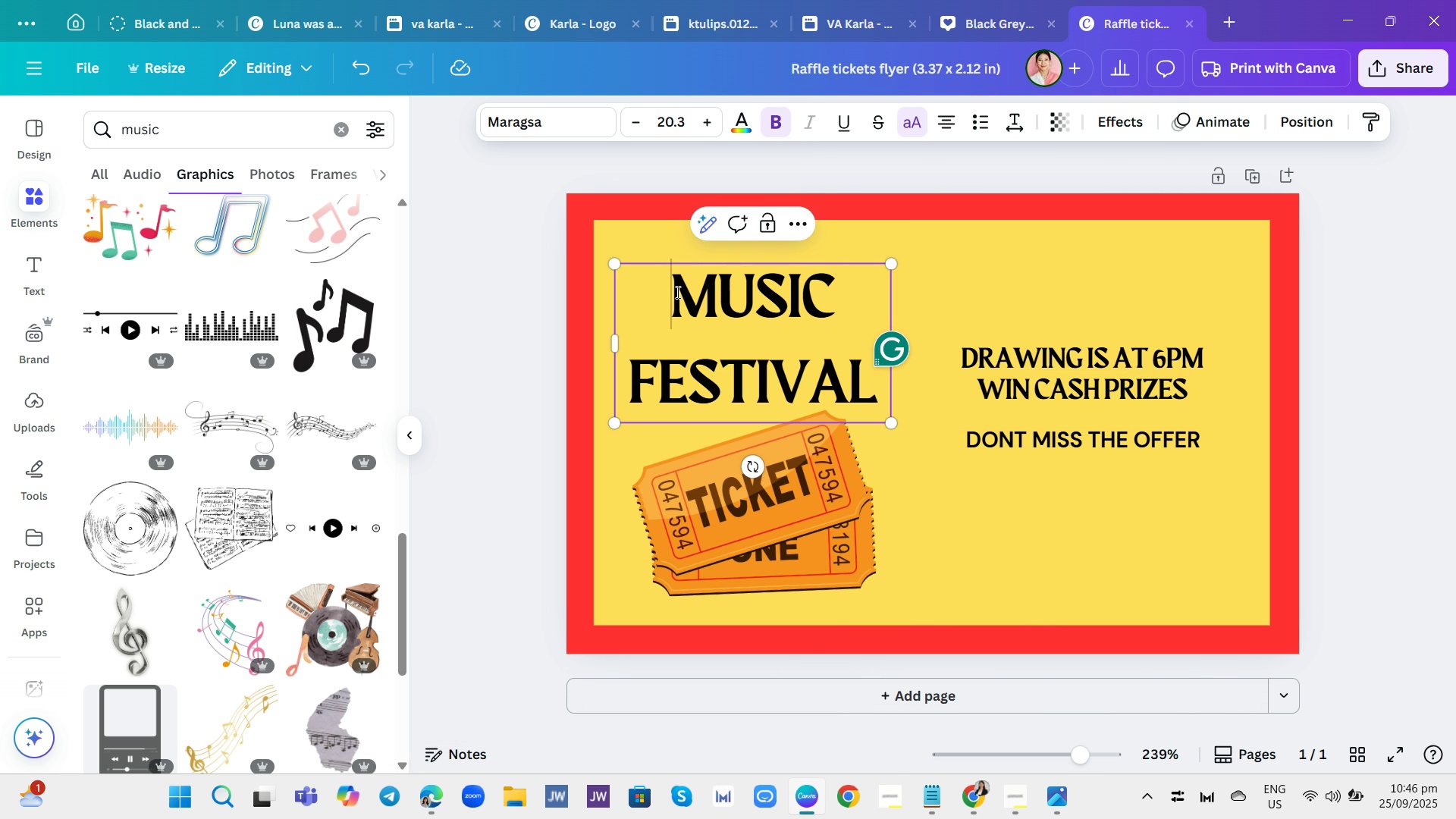 
wait(11.31)
 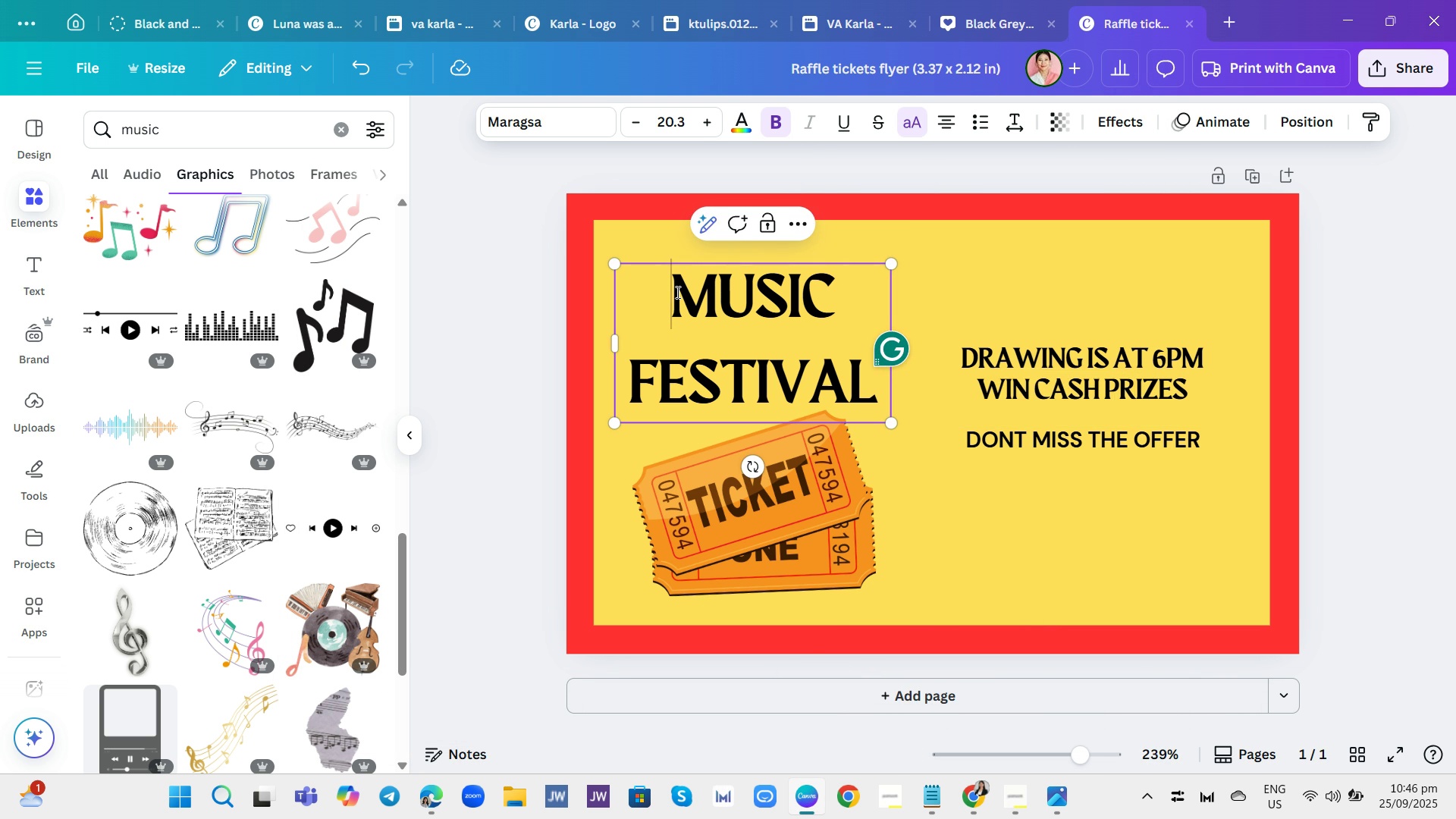 
left_click([791, 343])